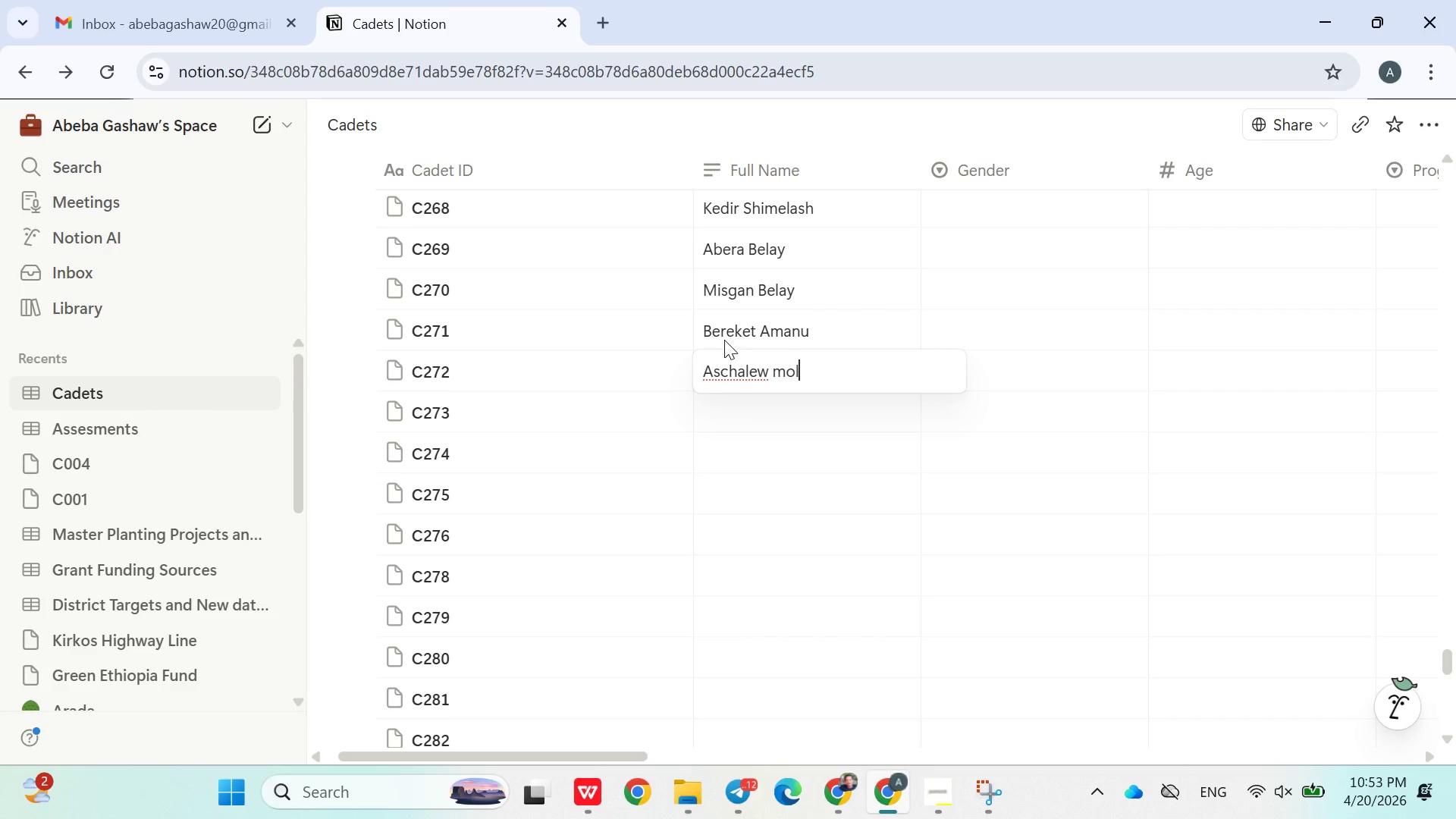 
key(Enter)
 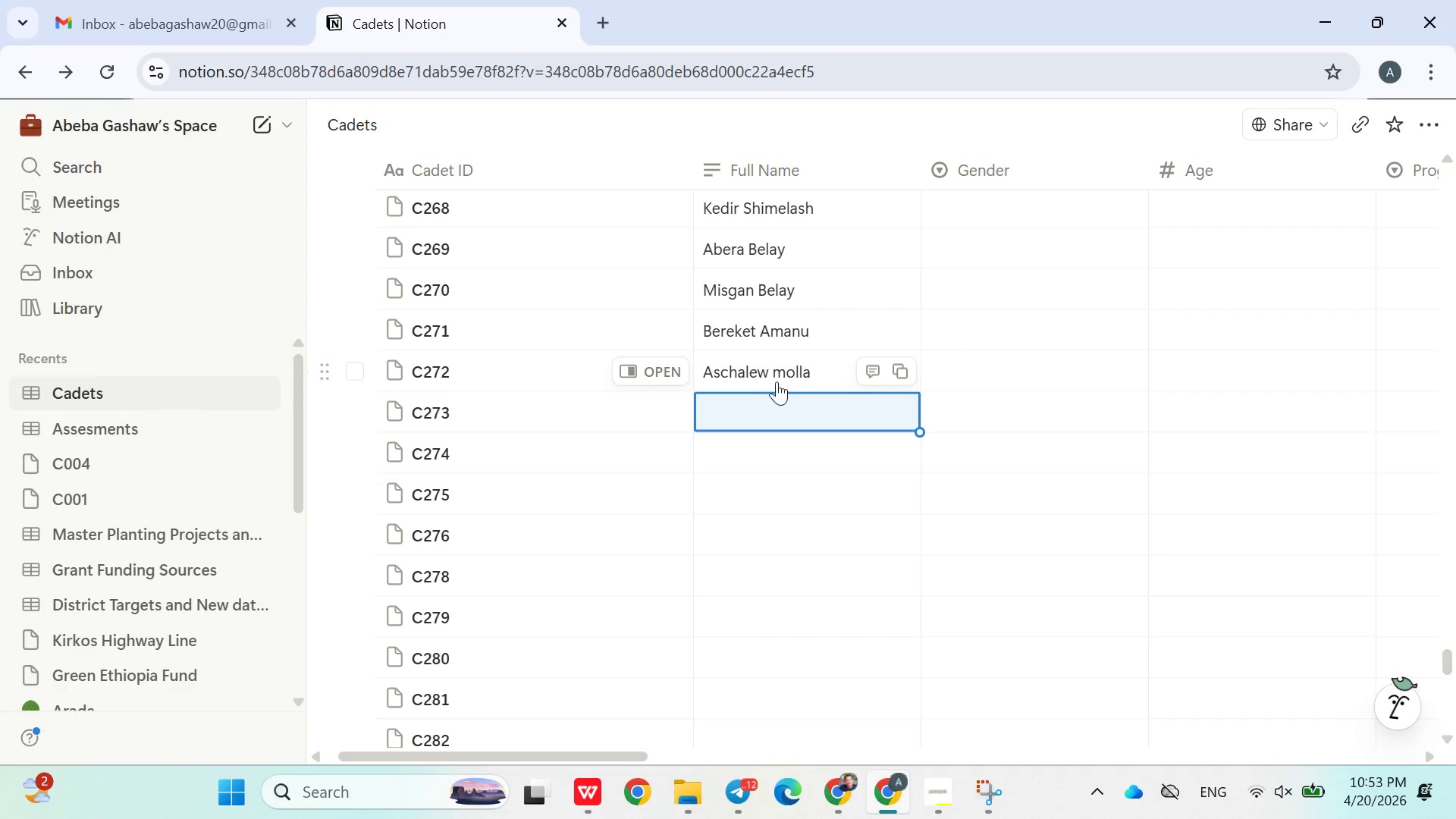 
double_click([779, 381])
 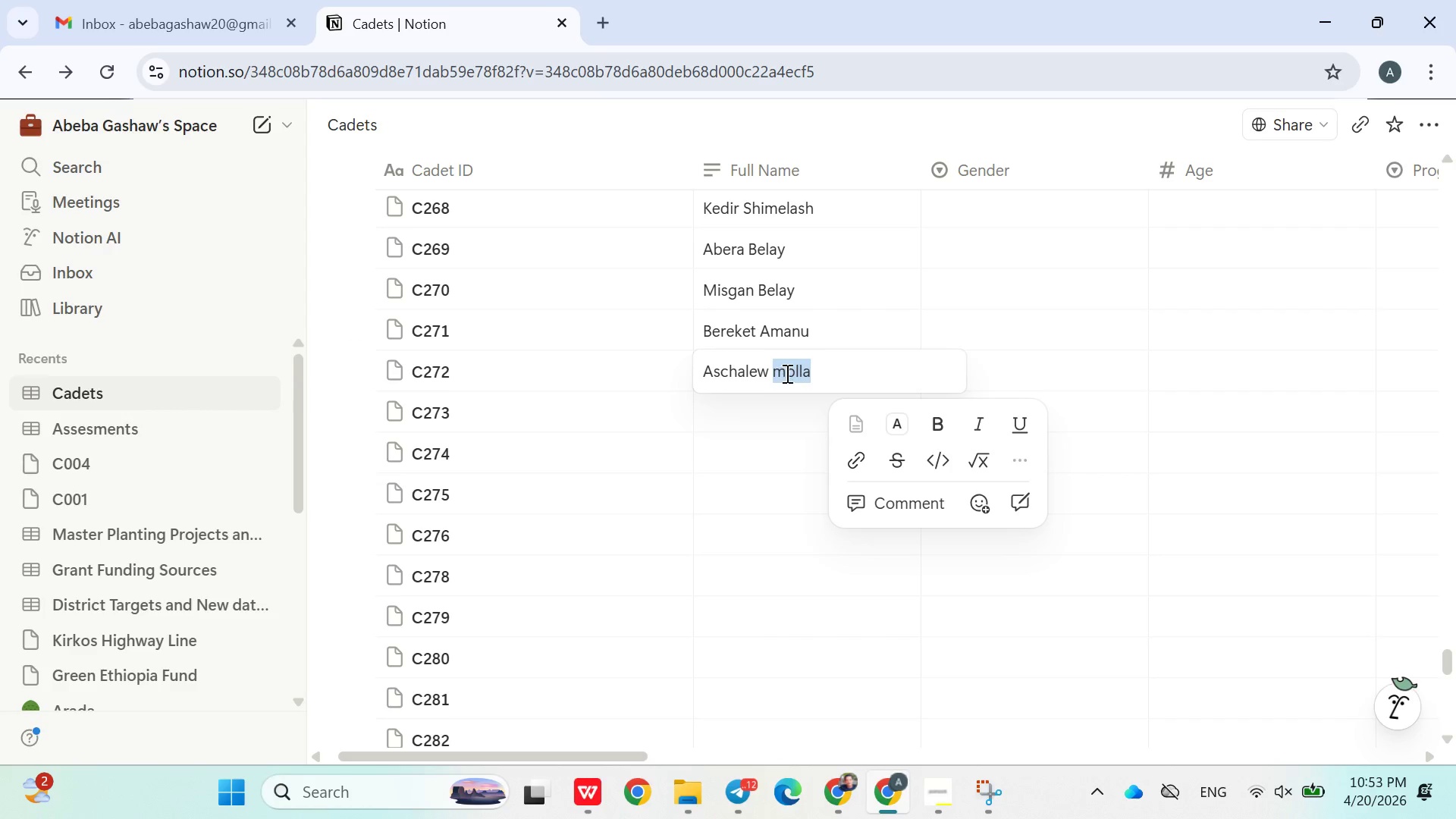 
left_click([788, 372])
 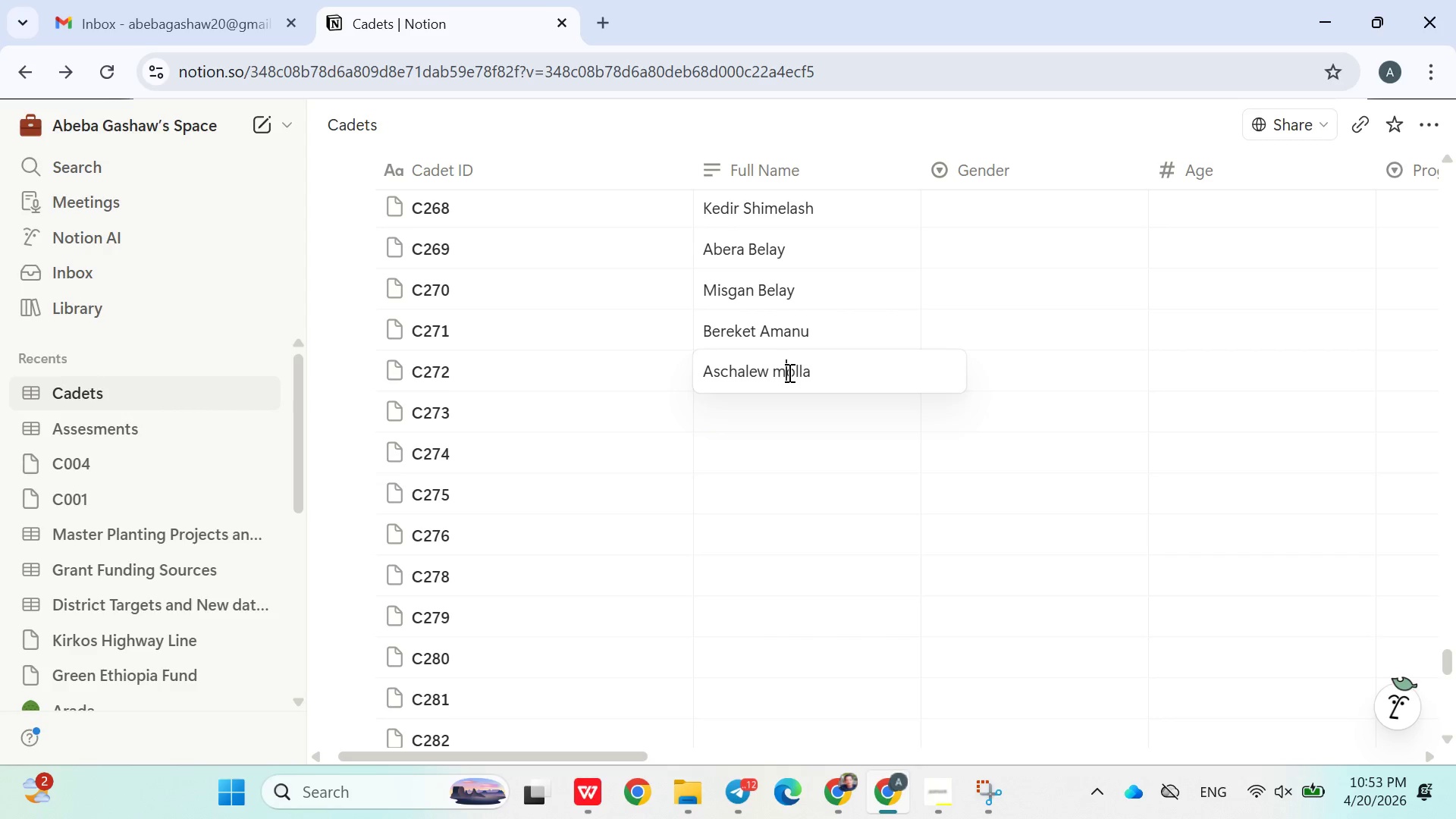 
key(ArrowLeft)
 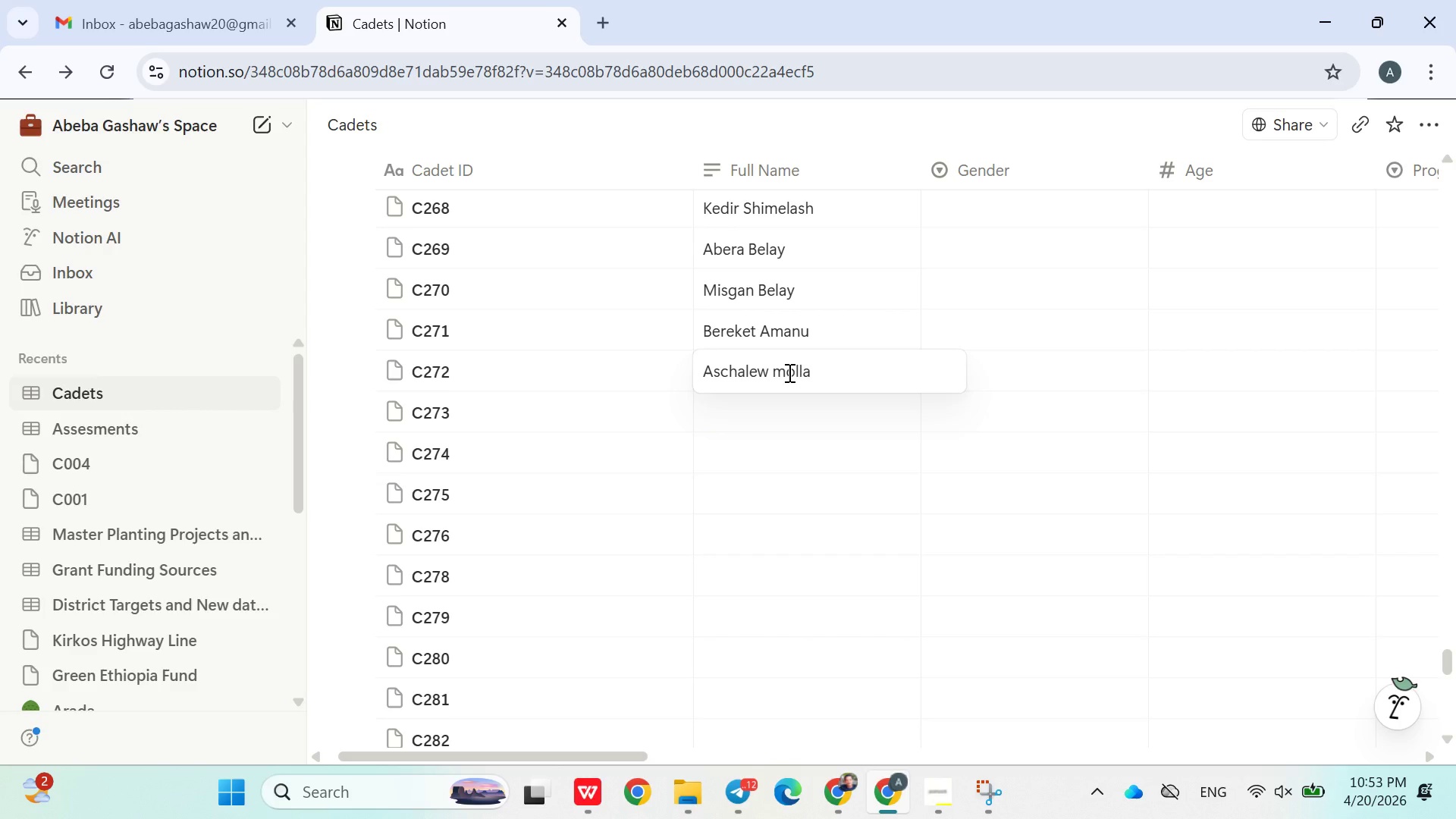 
key(ArrowRight)
 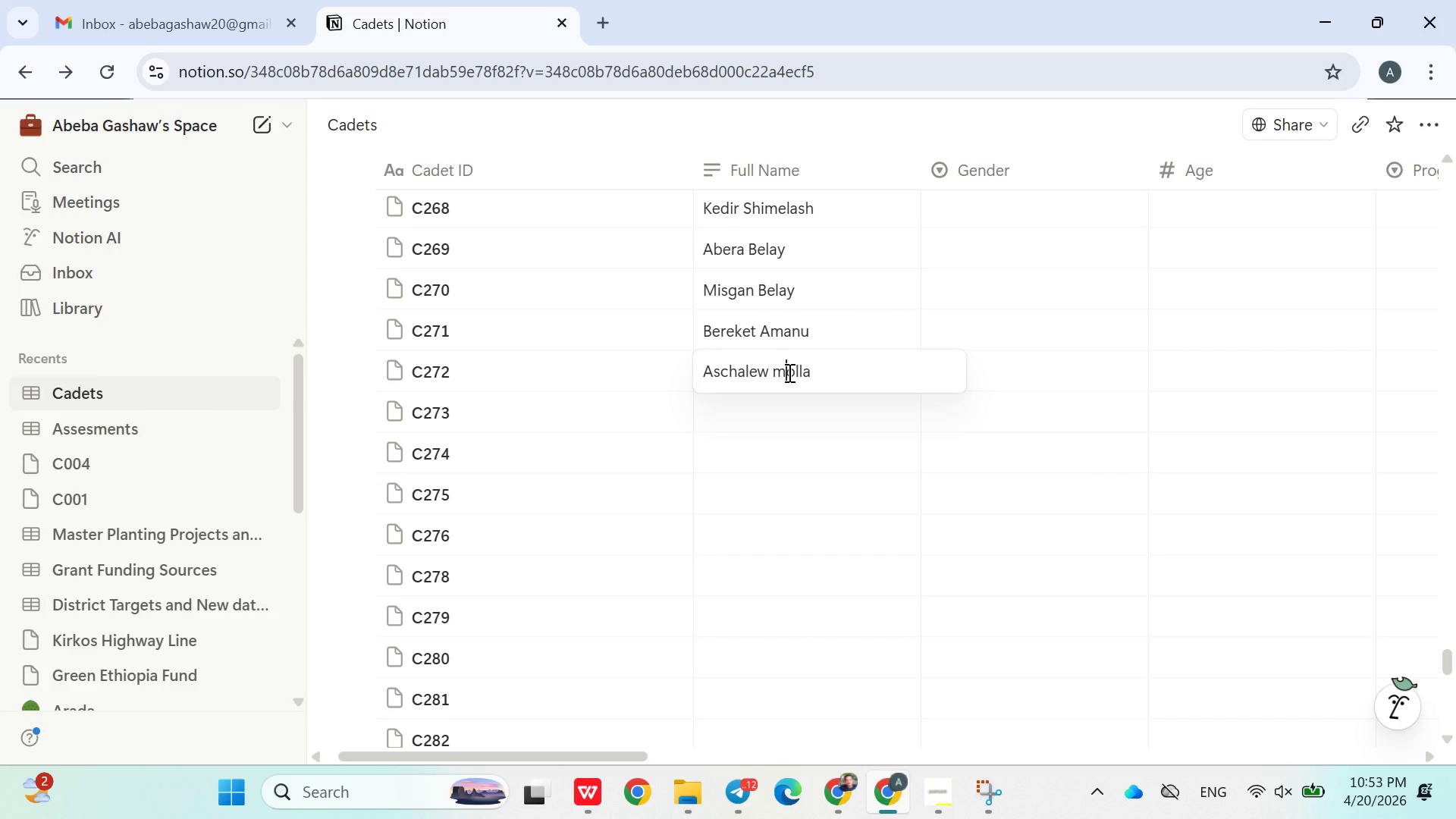 
key(Backspace)
 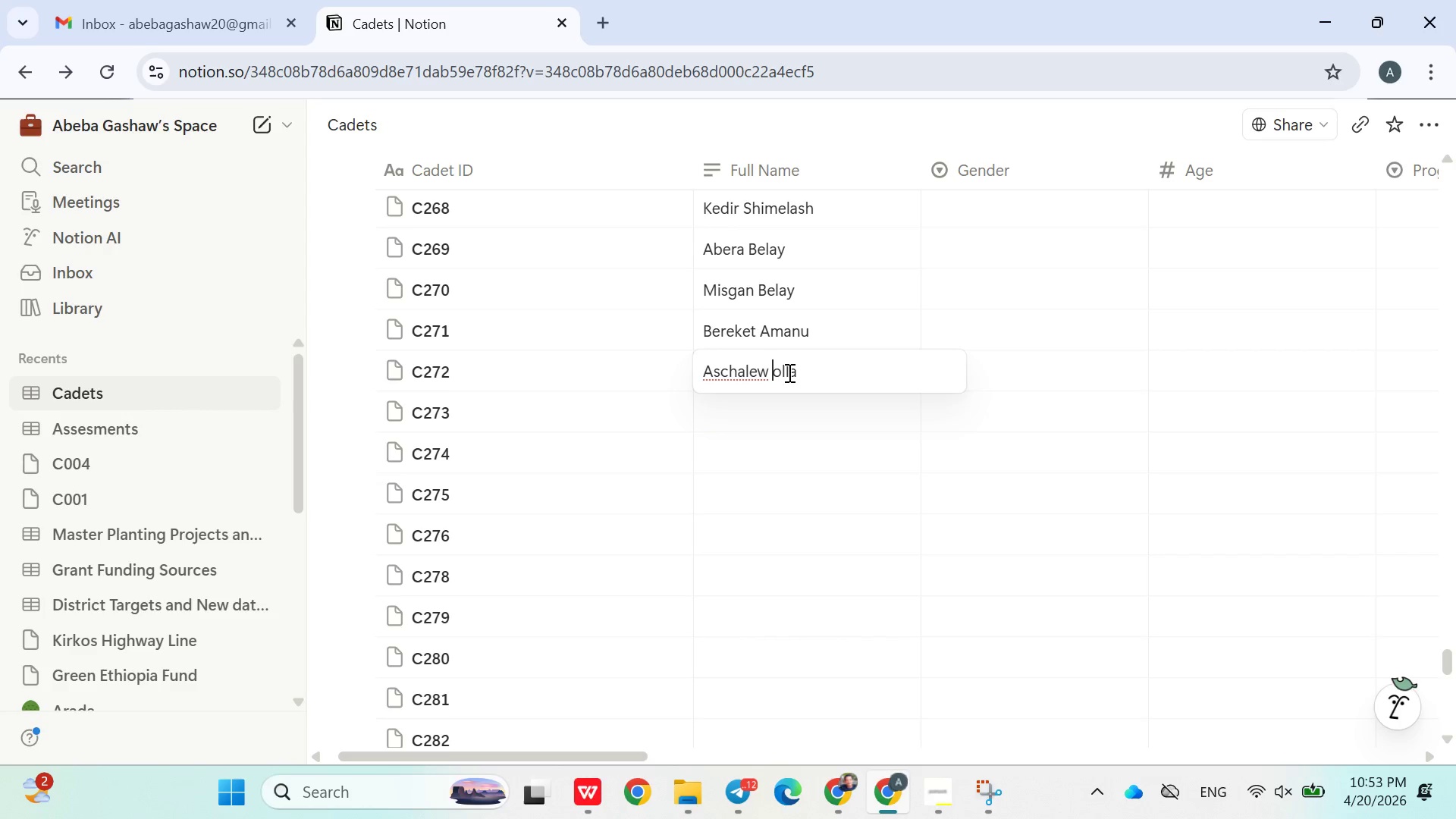 
key(Shift+M)
 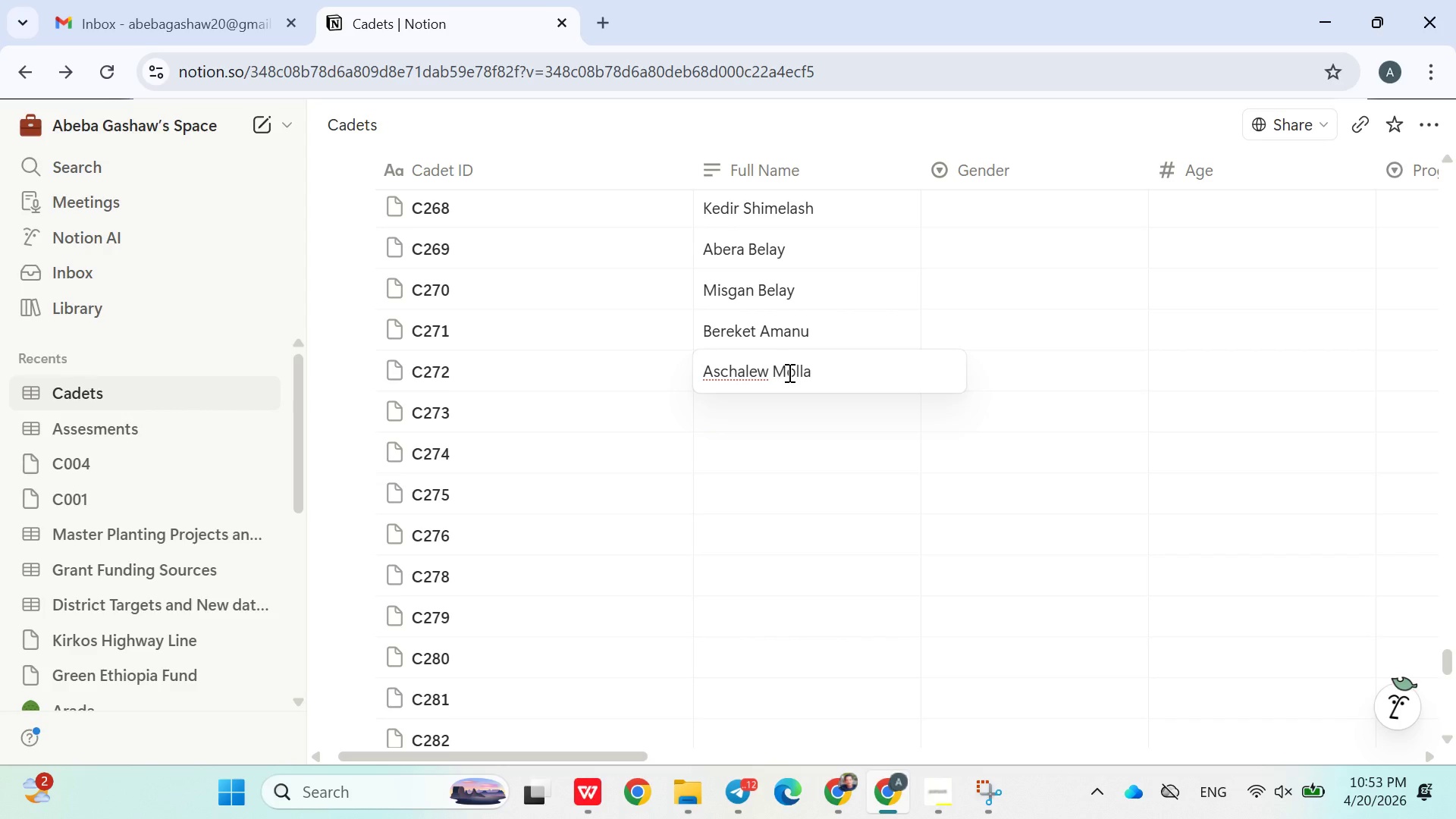 
key(Enter)
 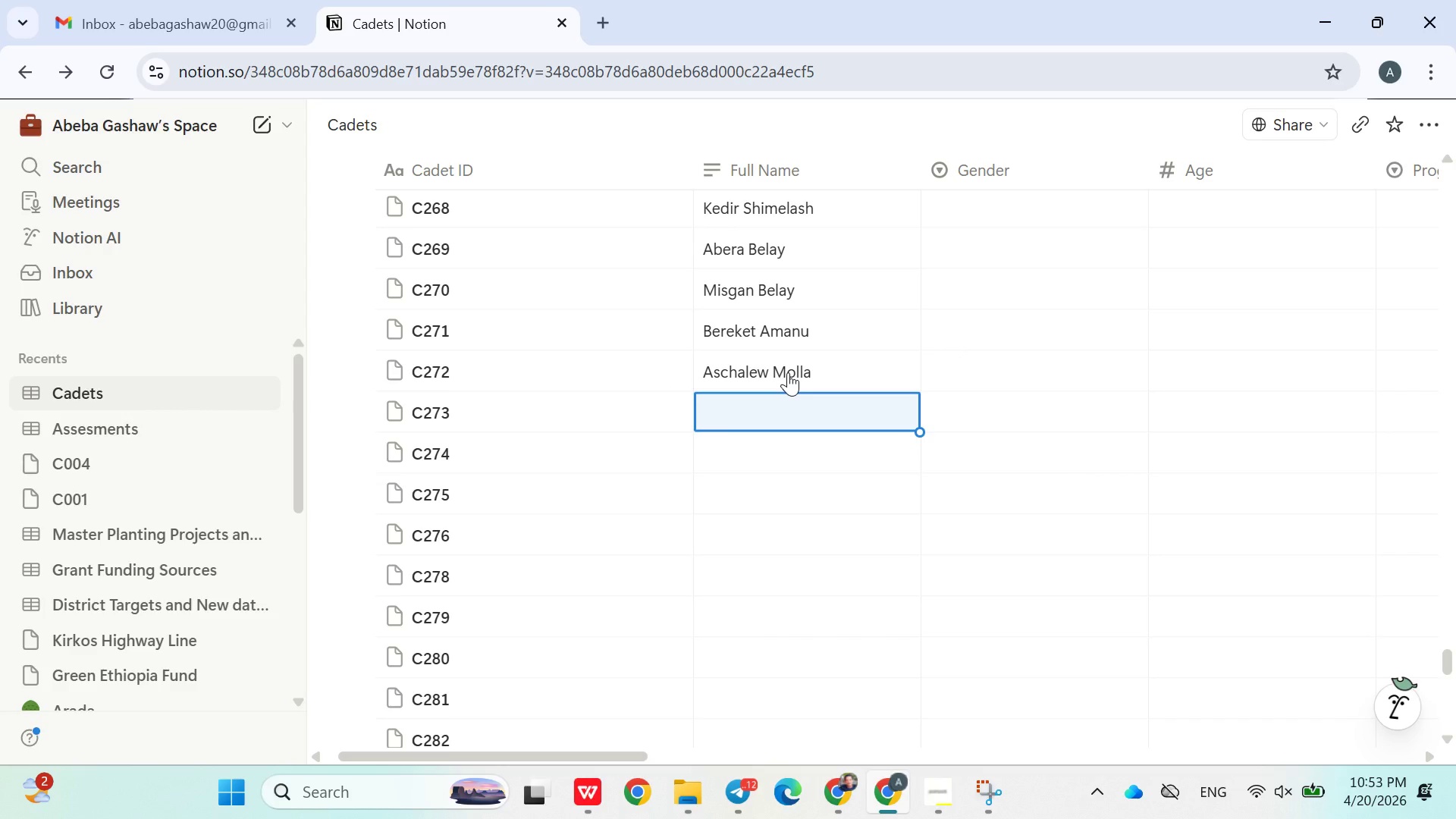 
type(Abel Alamrew)
 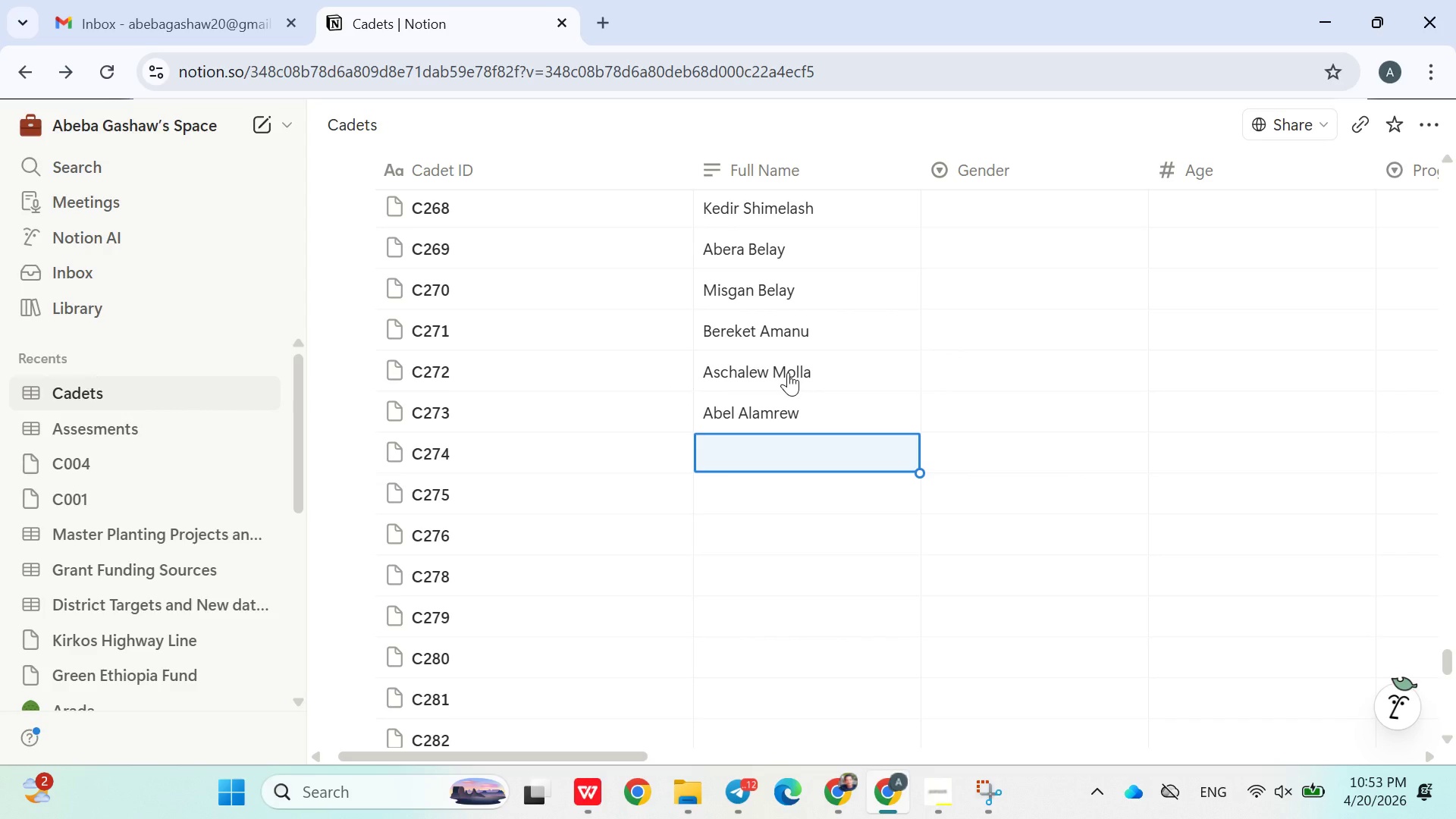 
 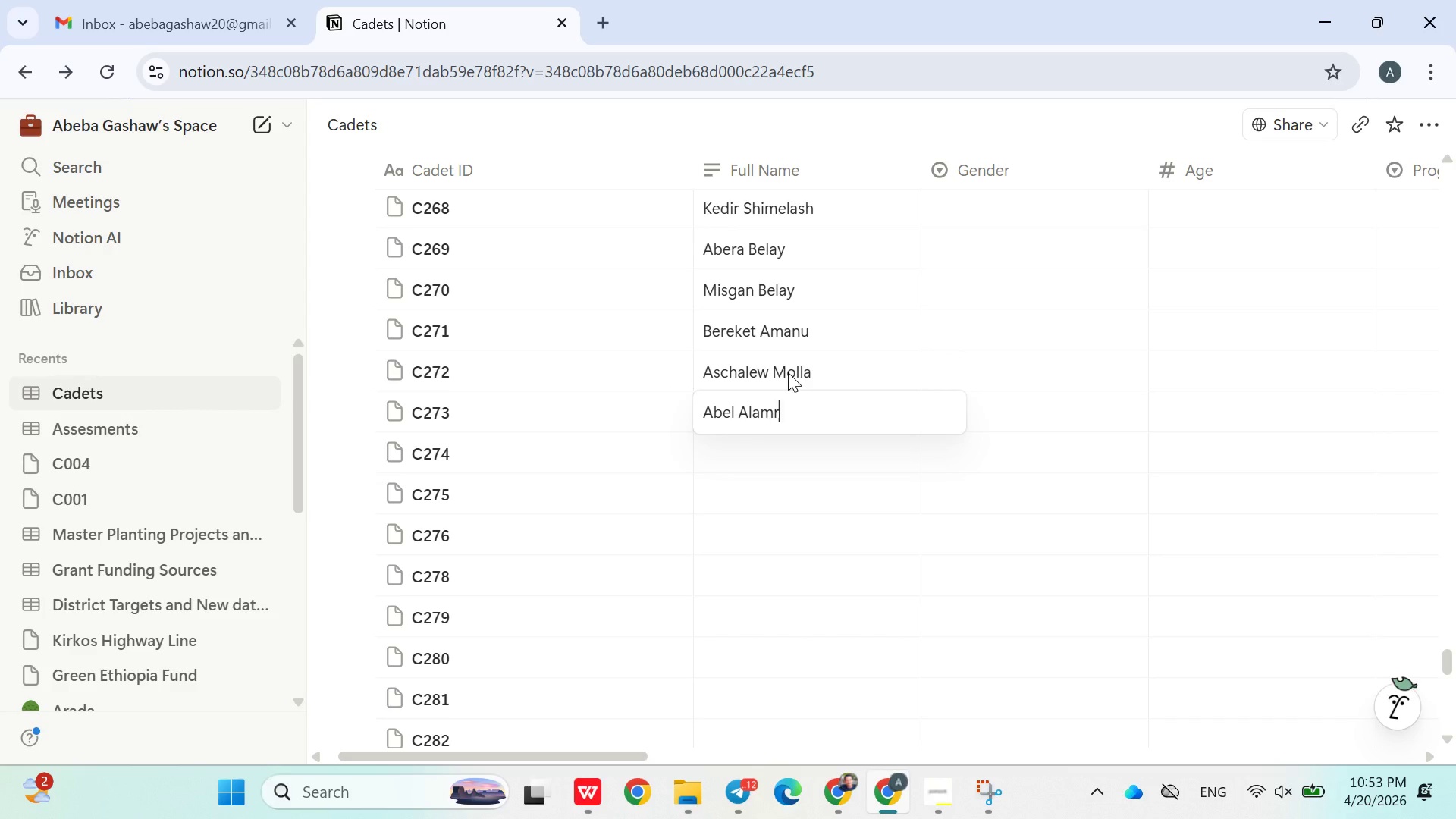 
key(Enter)
 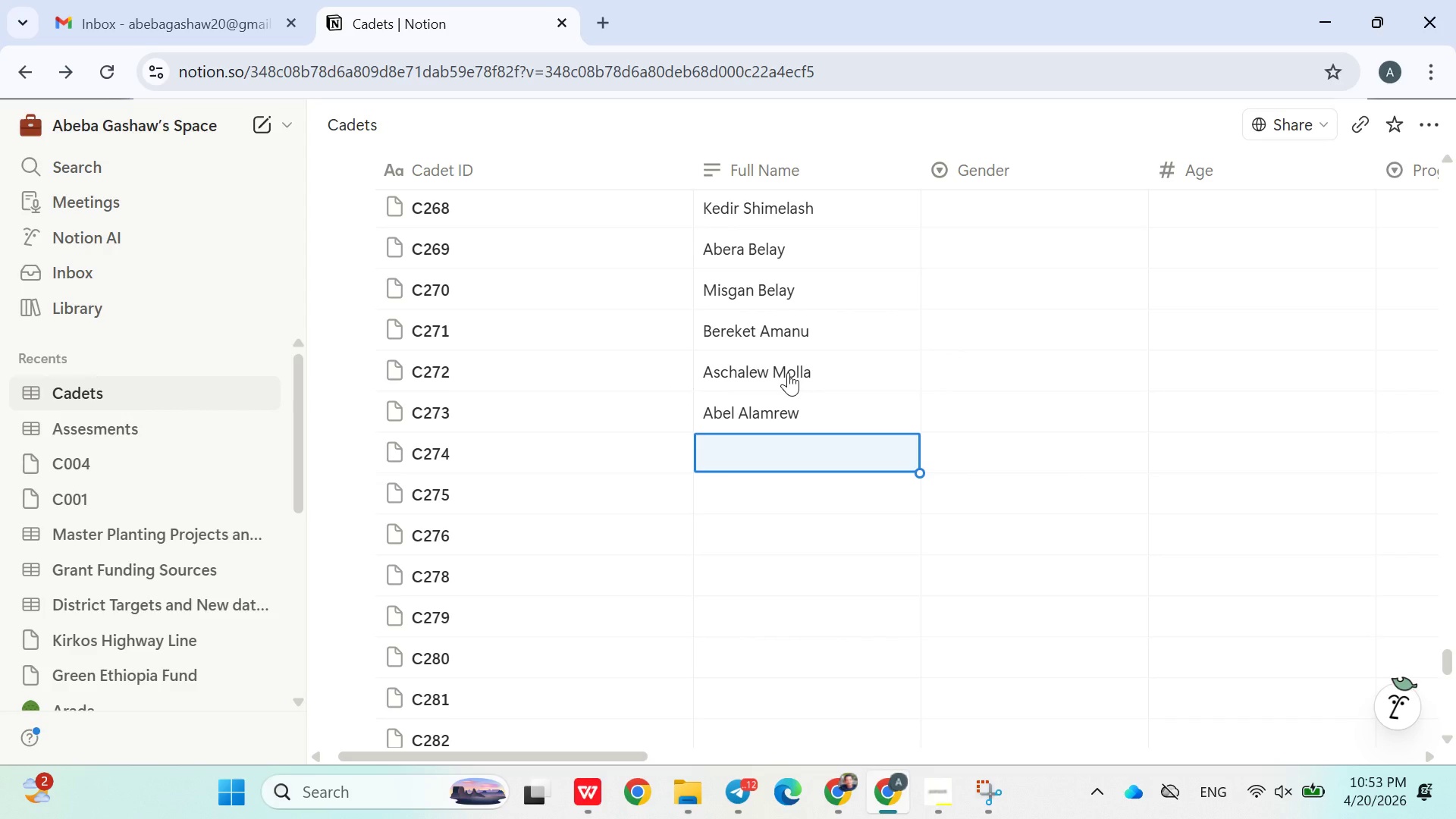 
type(Amanel Melkamu)
 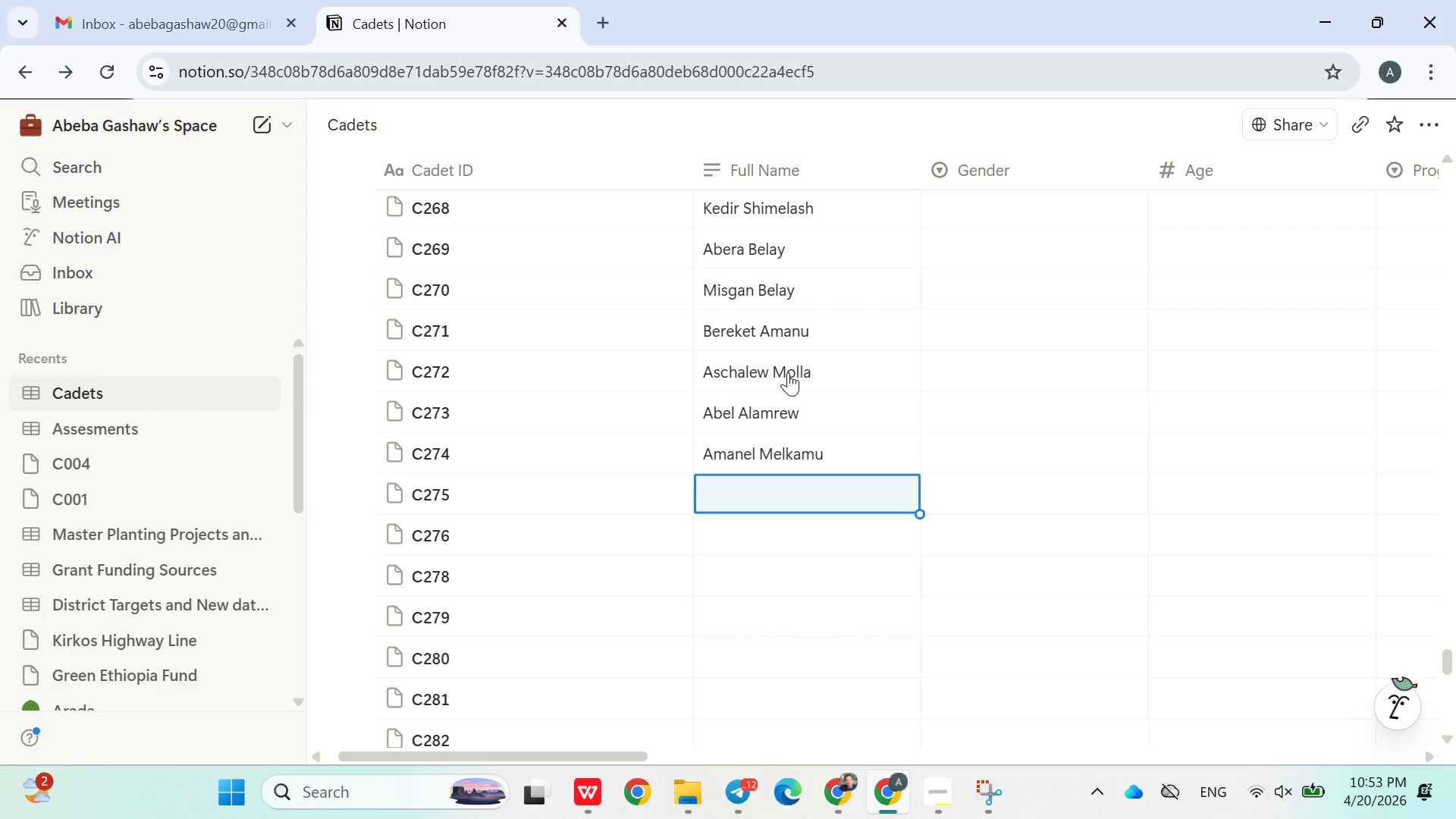 
 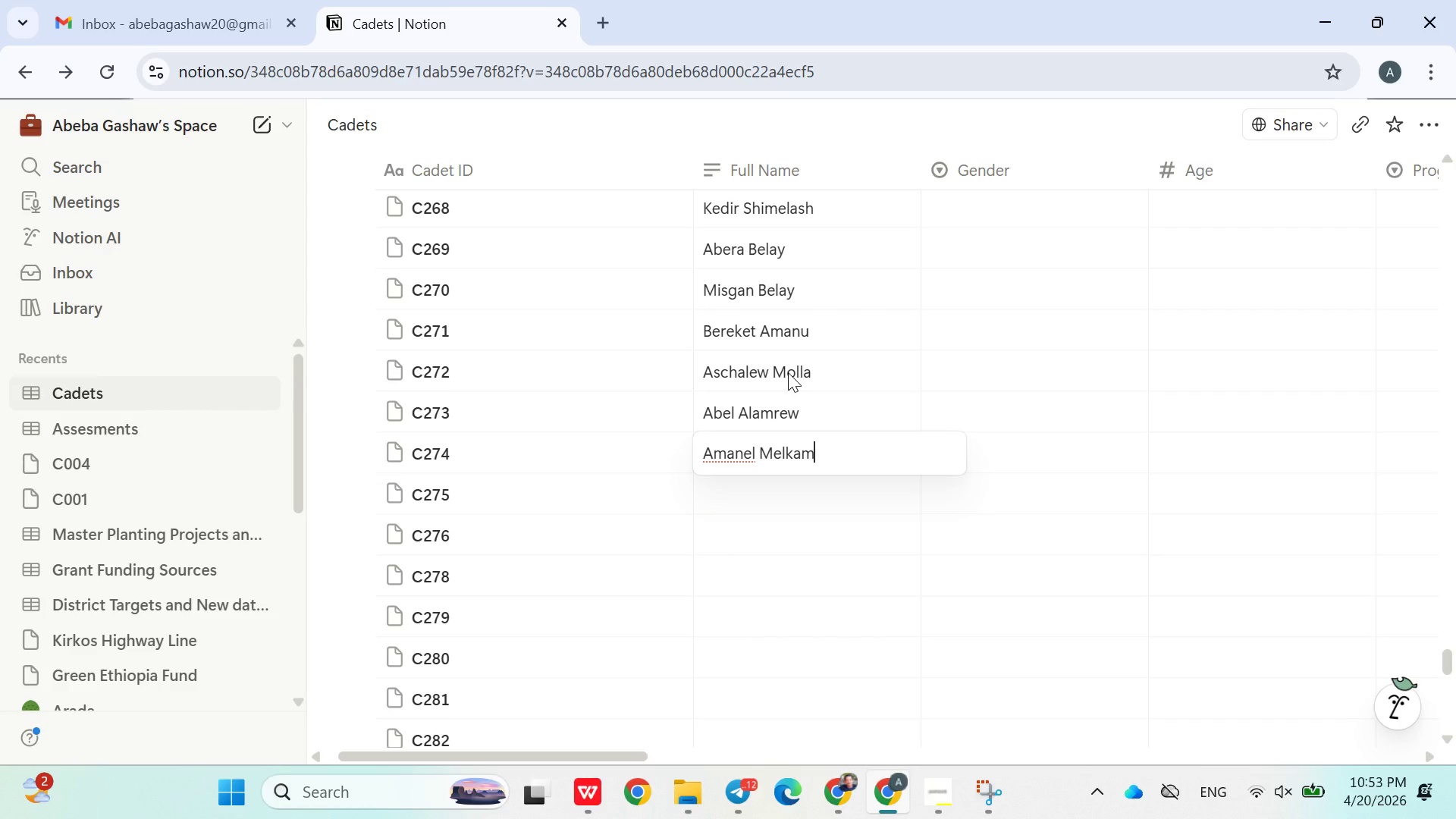 
key(Enter)
 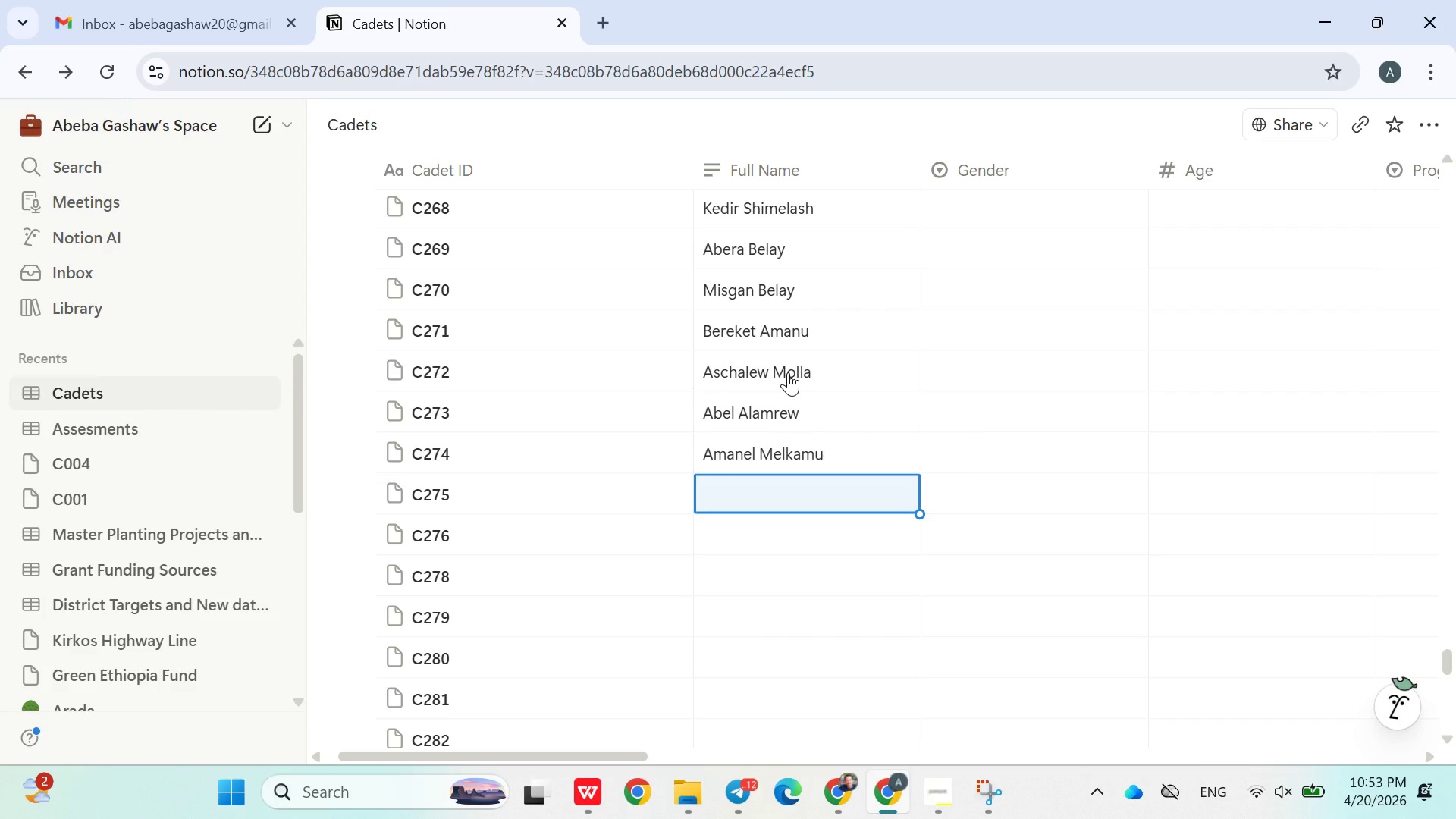 
type(Ahmed Sew)
key(Backspace)
type(maw)
 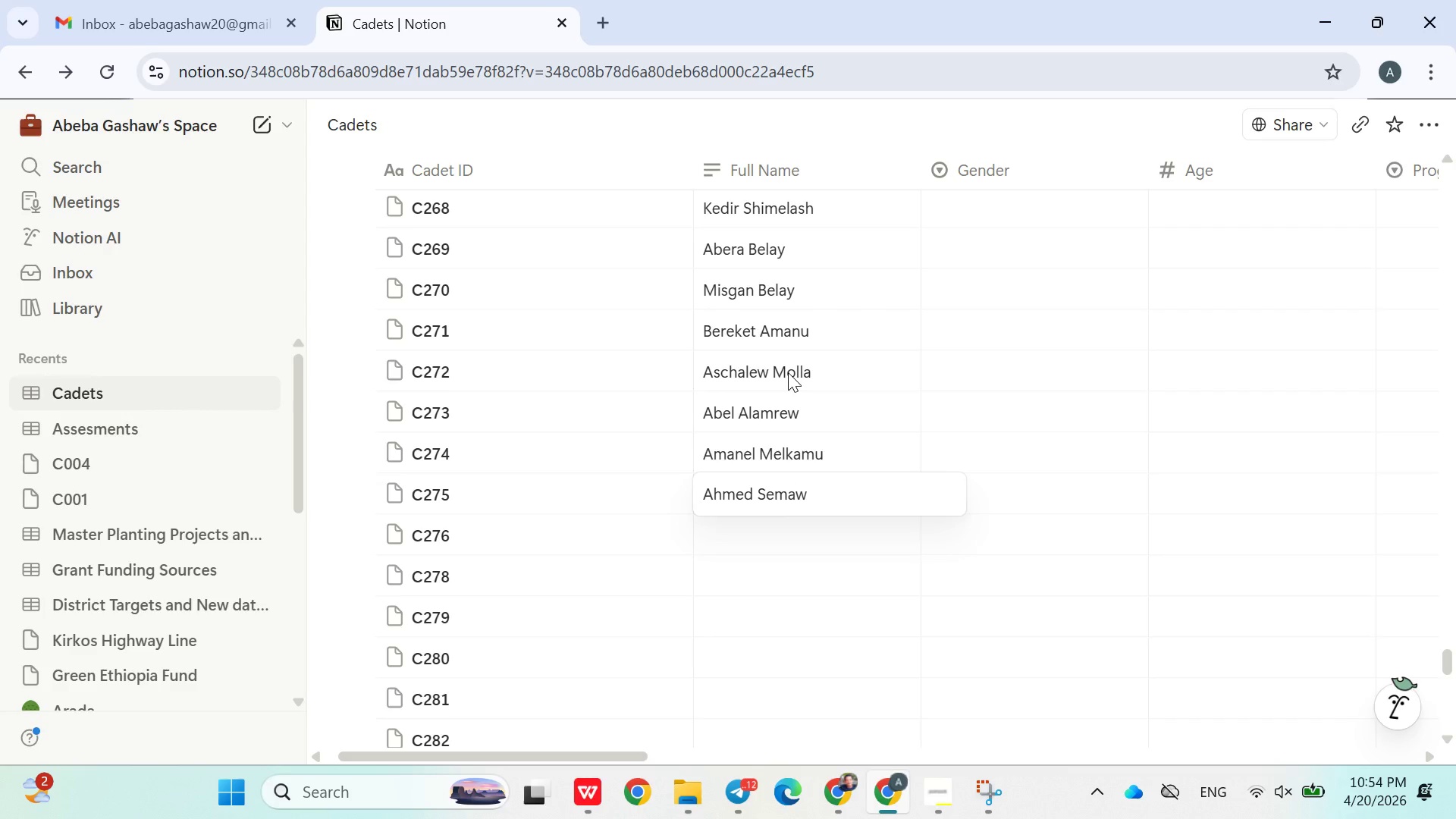 
key(Enter)
 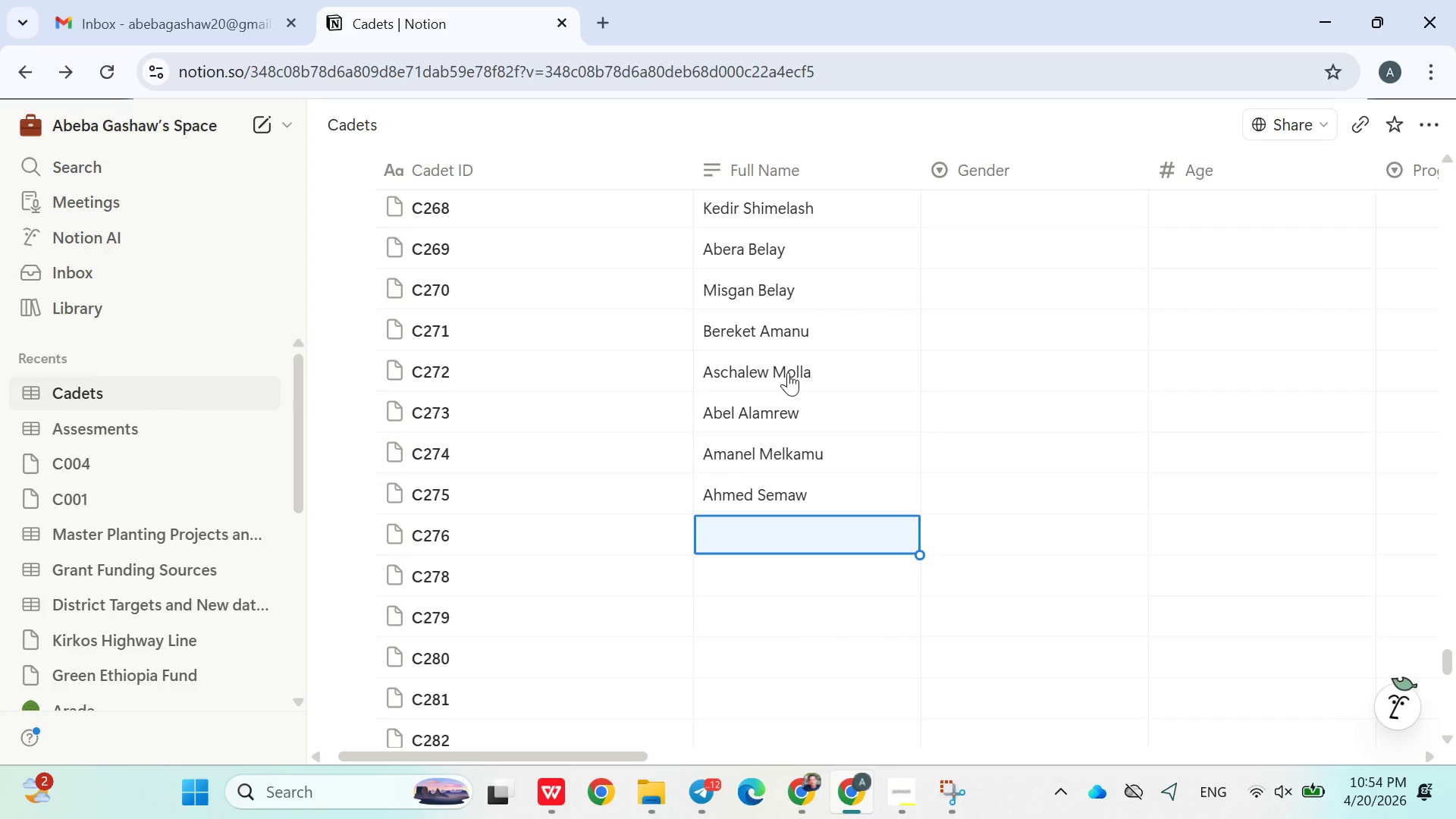 
wait(17.81)
 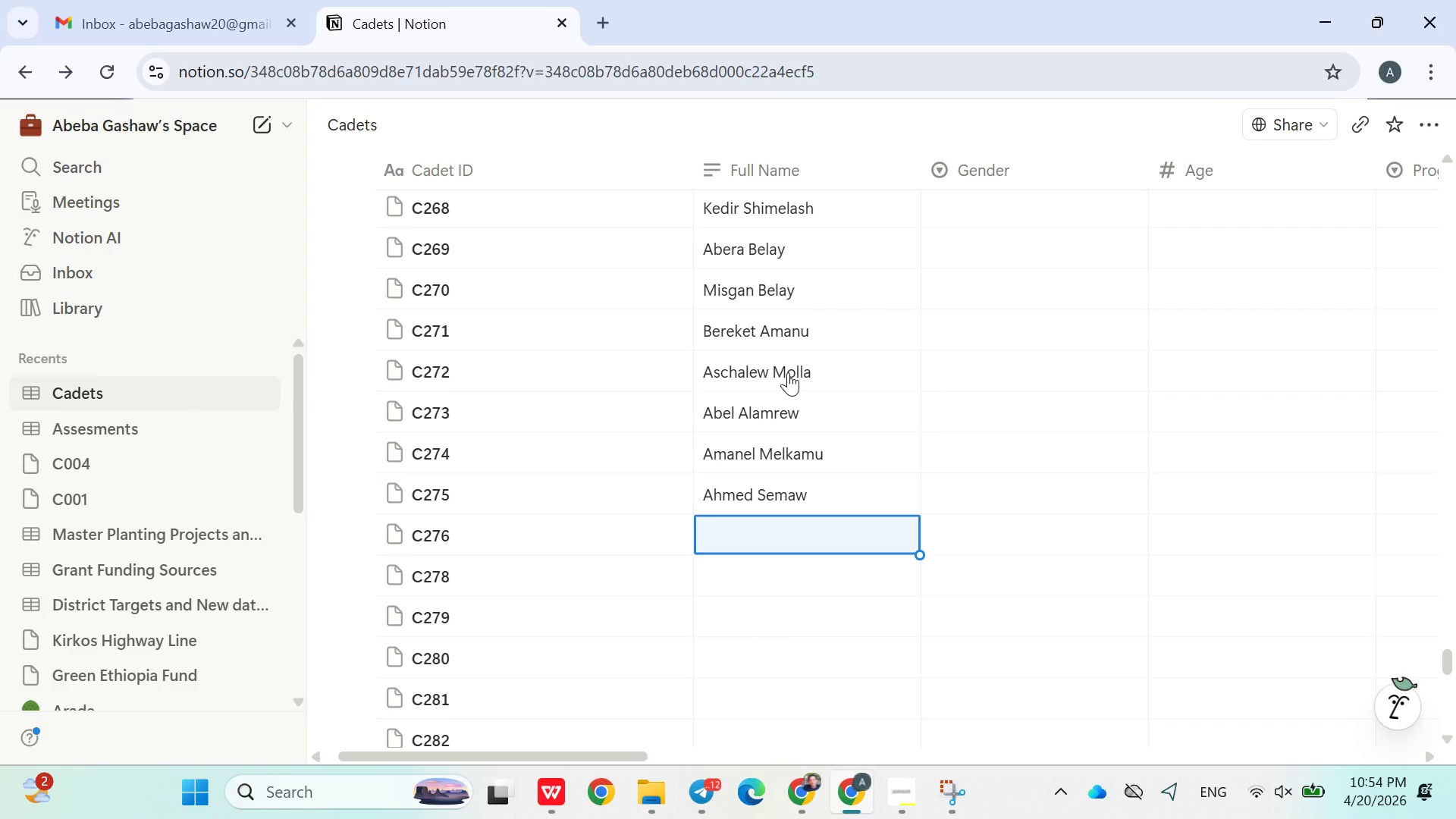 
left_click([924, 809])